 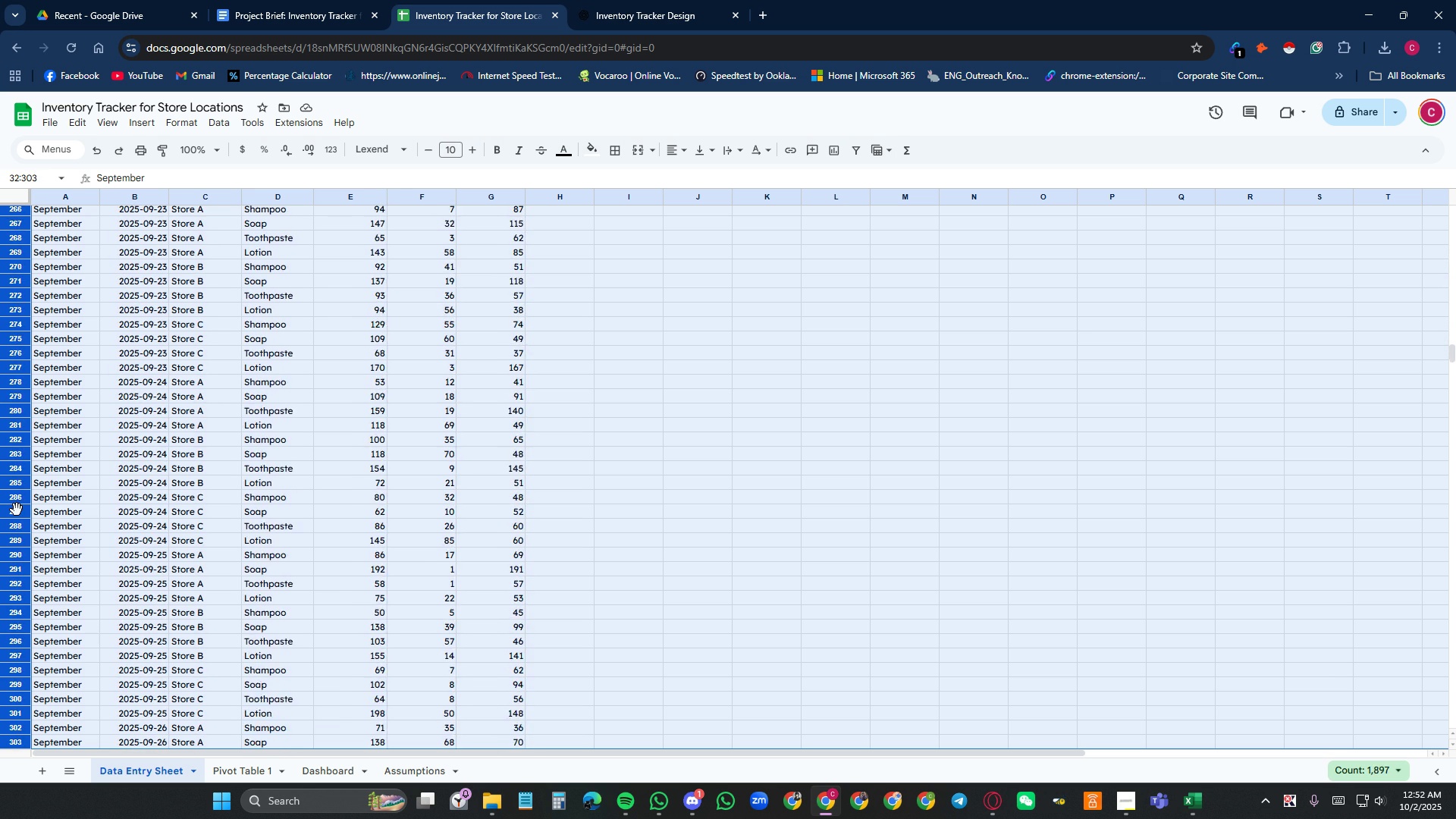 
key(Shift+ArrowDown)
 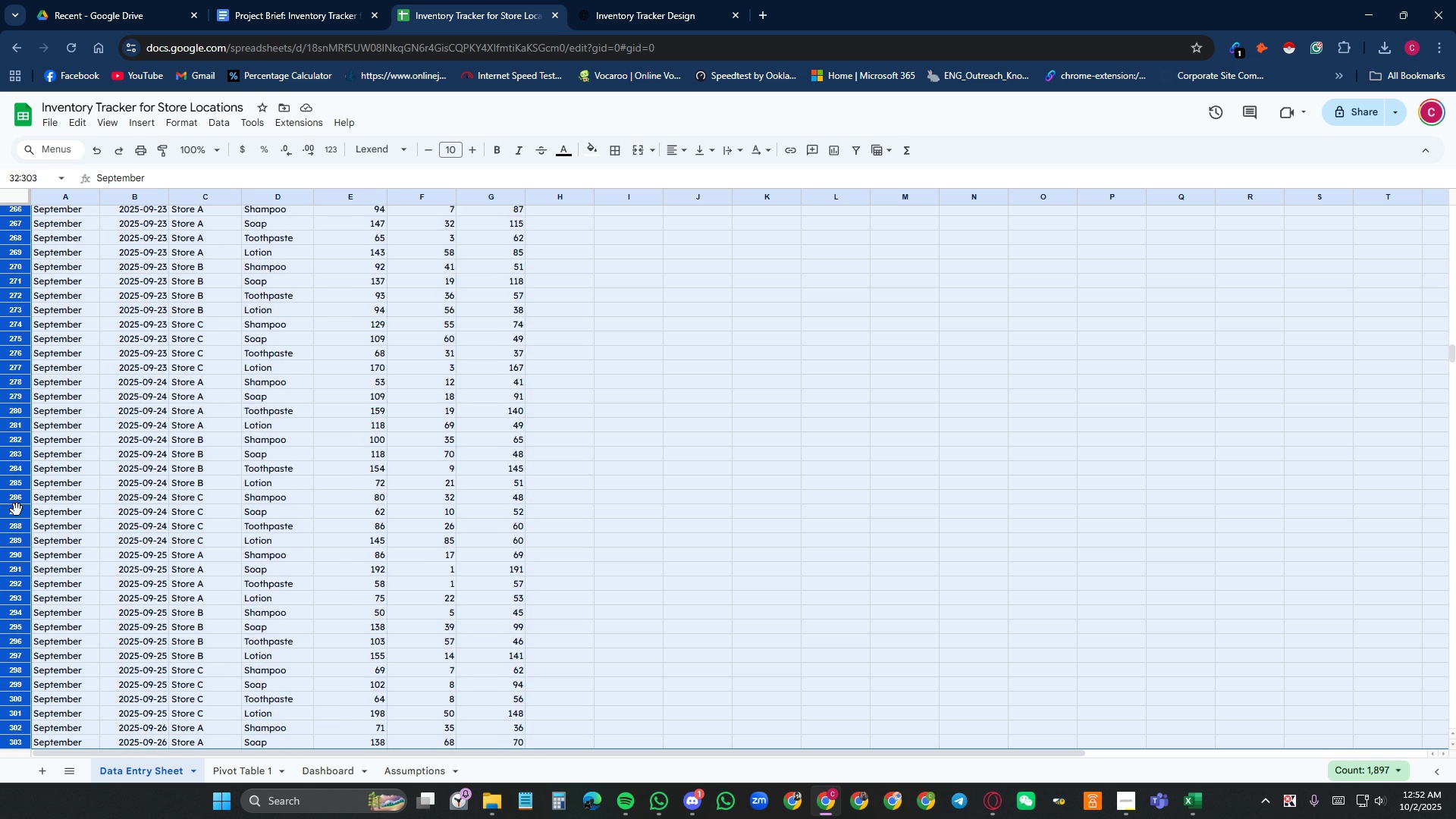 
key(Shift+ArrowDown)
 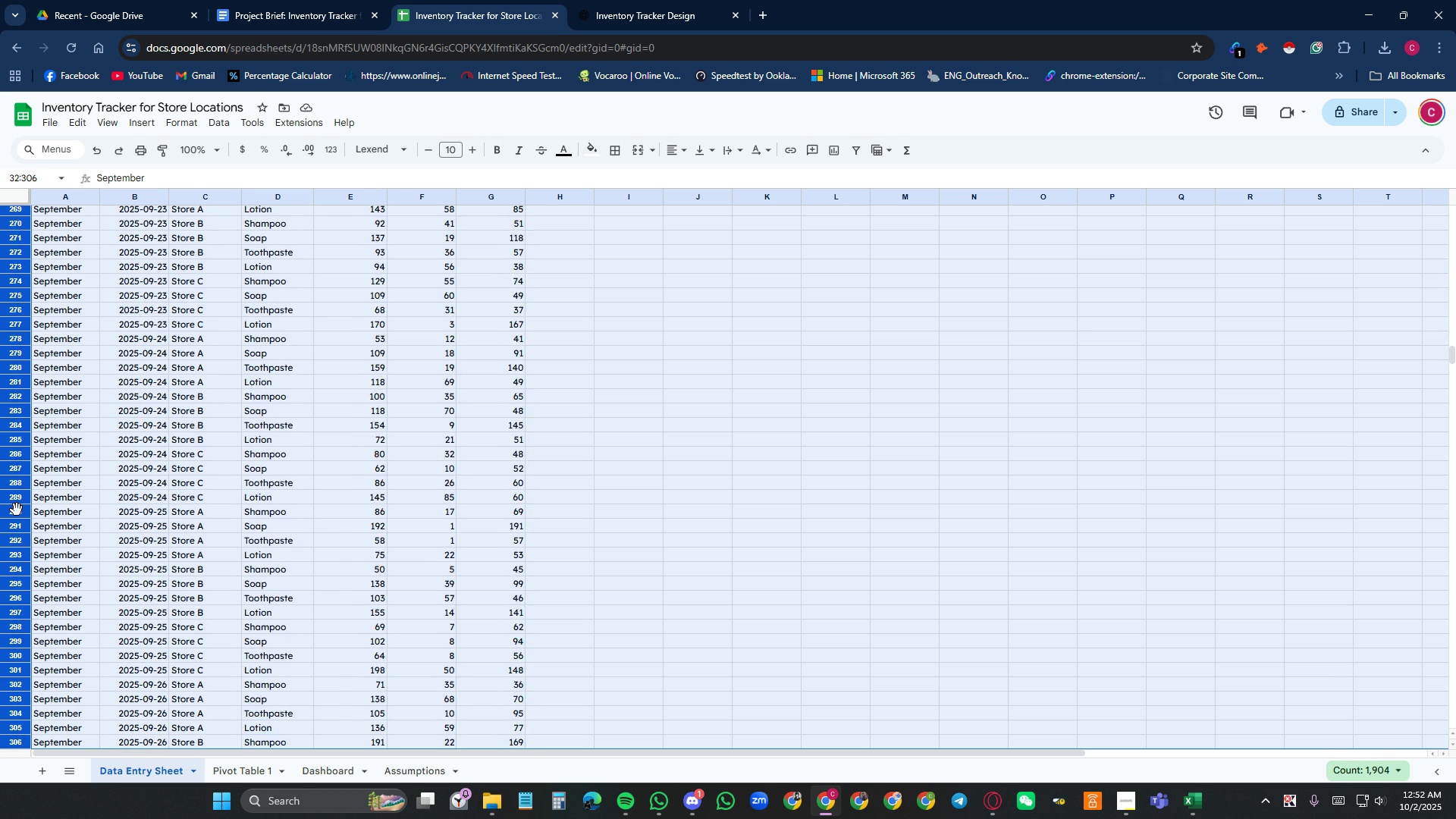 
key(Shift+ArrowDown)
 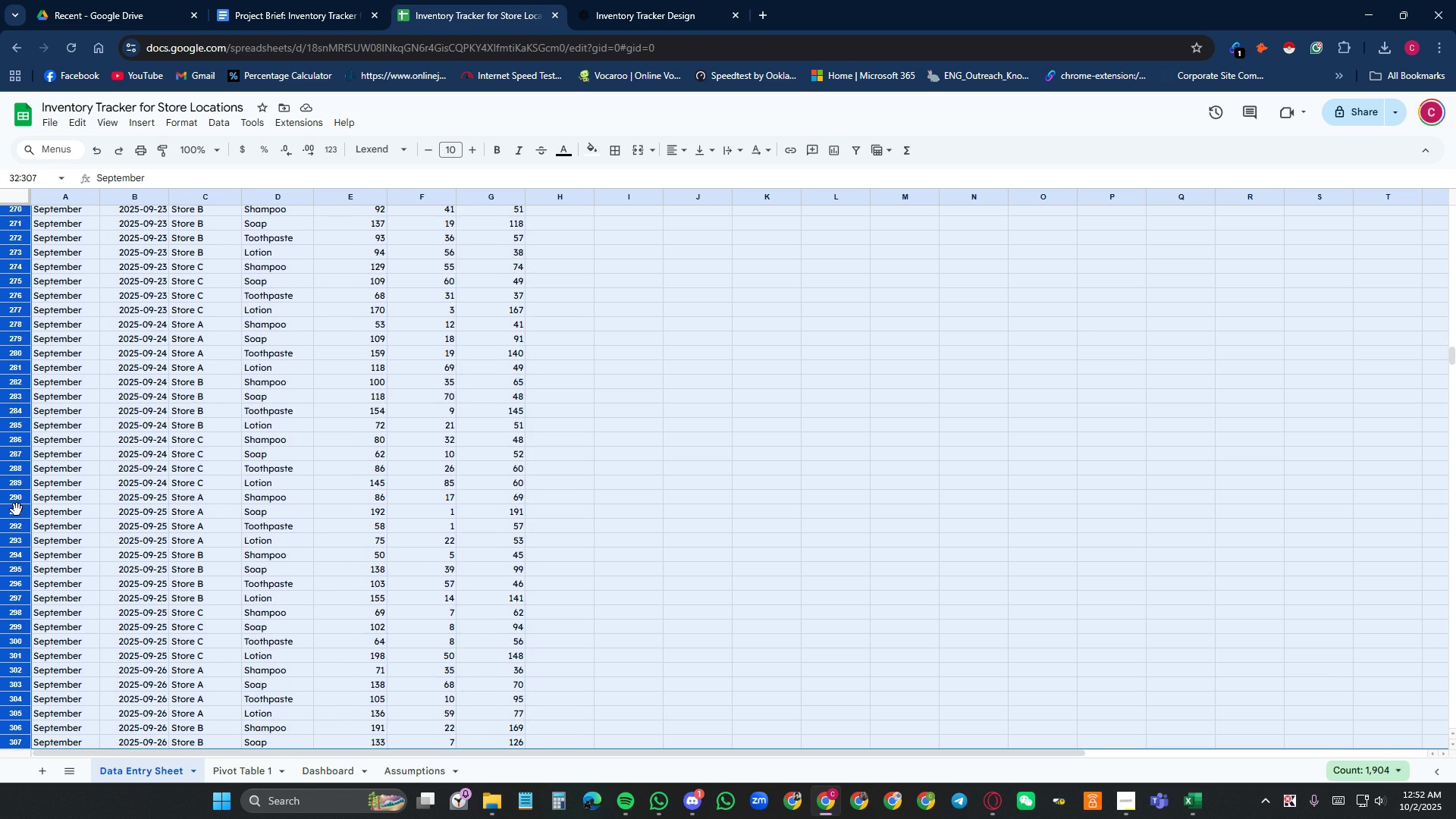 
key(Shift+ArrowDown)
 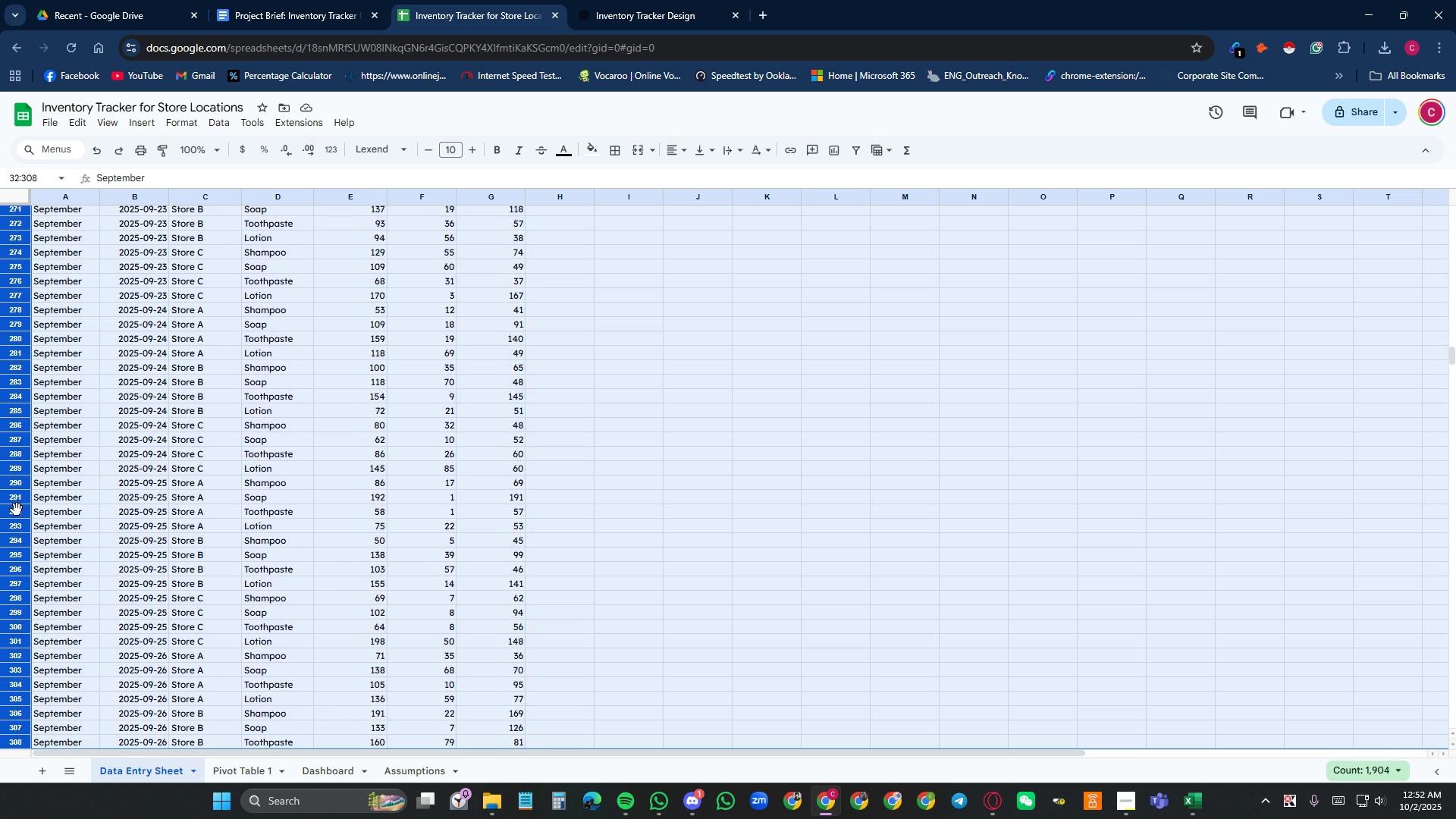 
key(Shift+ArrowDown)